 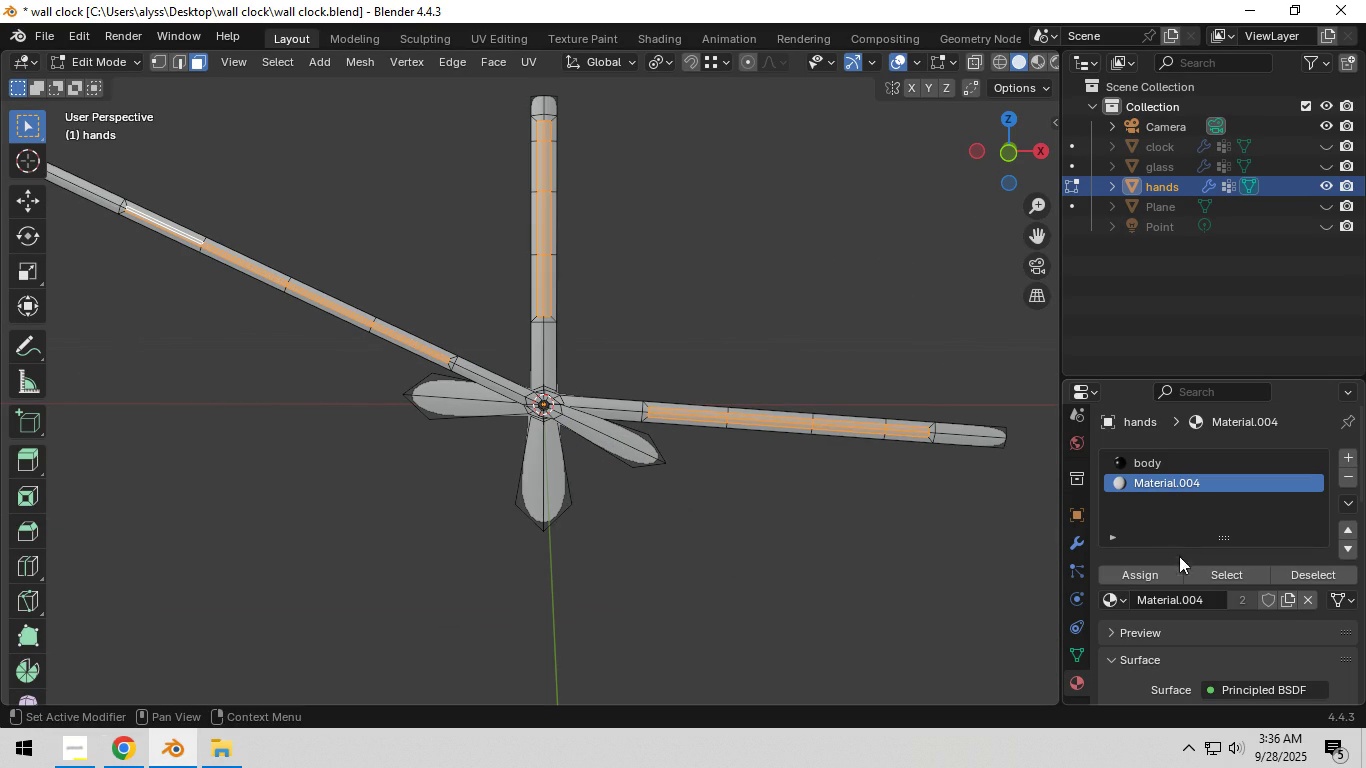 
left_click([1147, 573])
 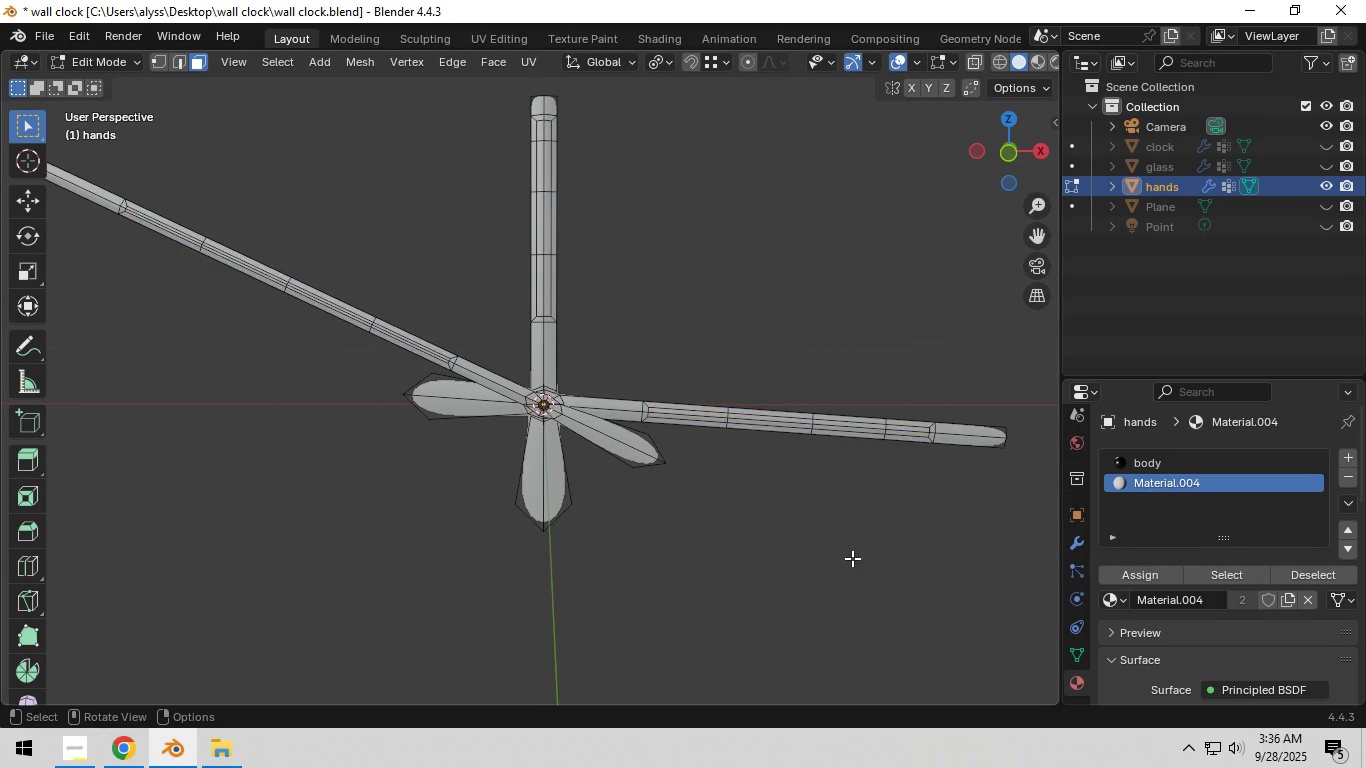 
left_click([852, 558])
 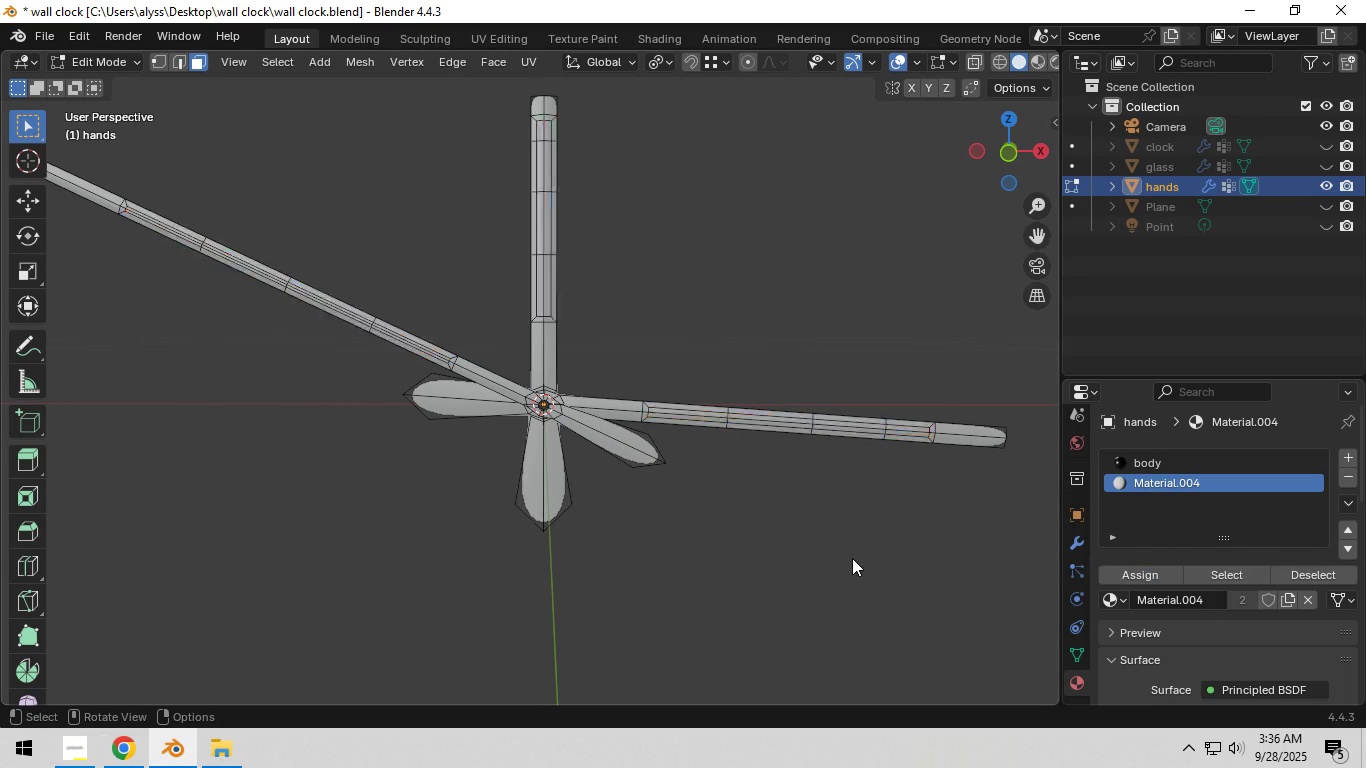 
key(Tab)
 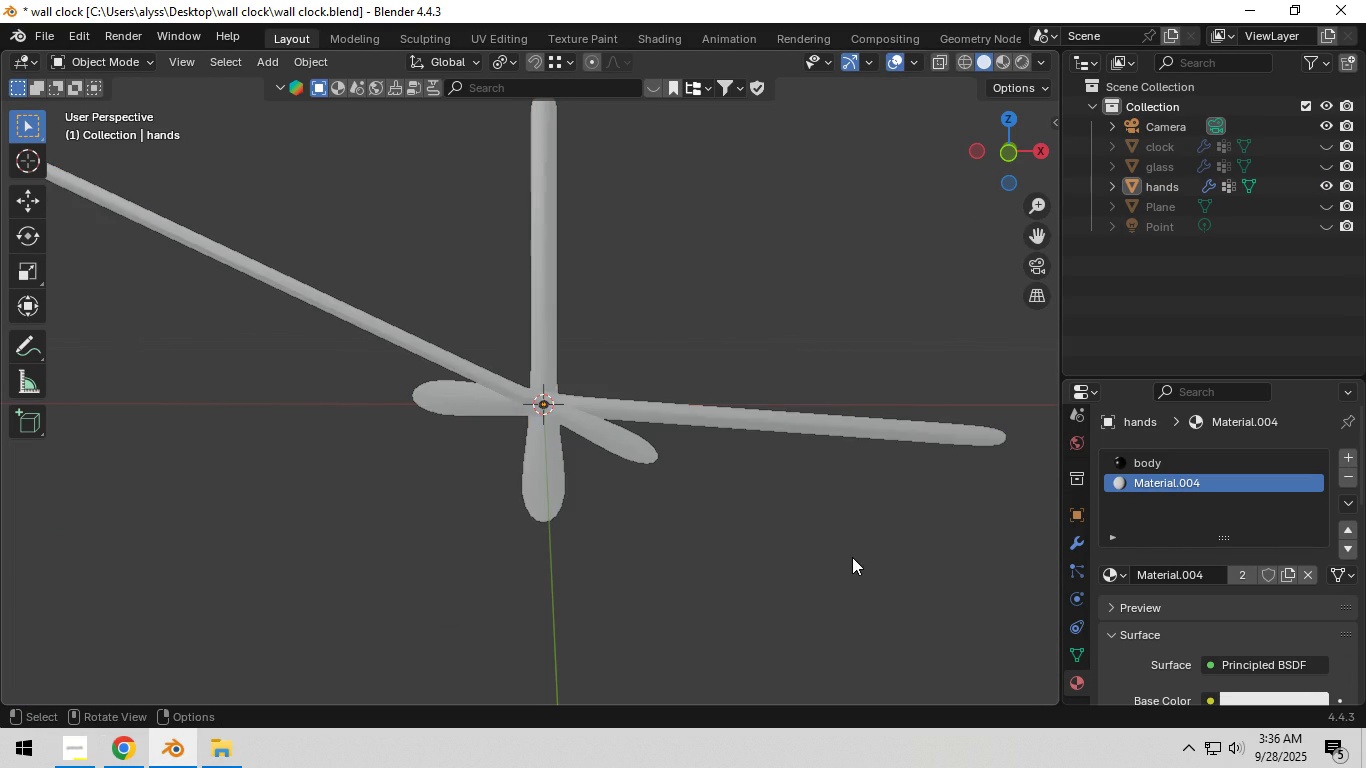 
left_click([852, 557])
 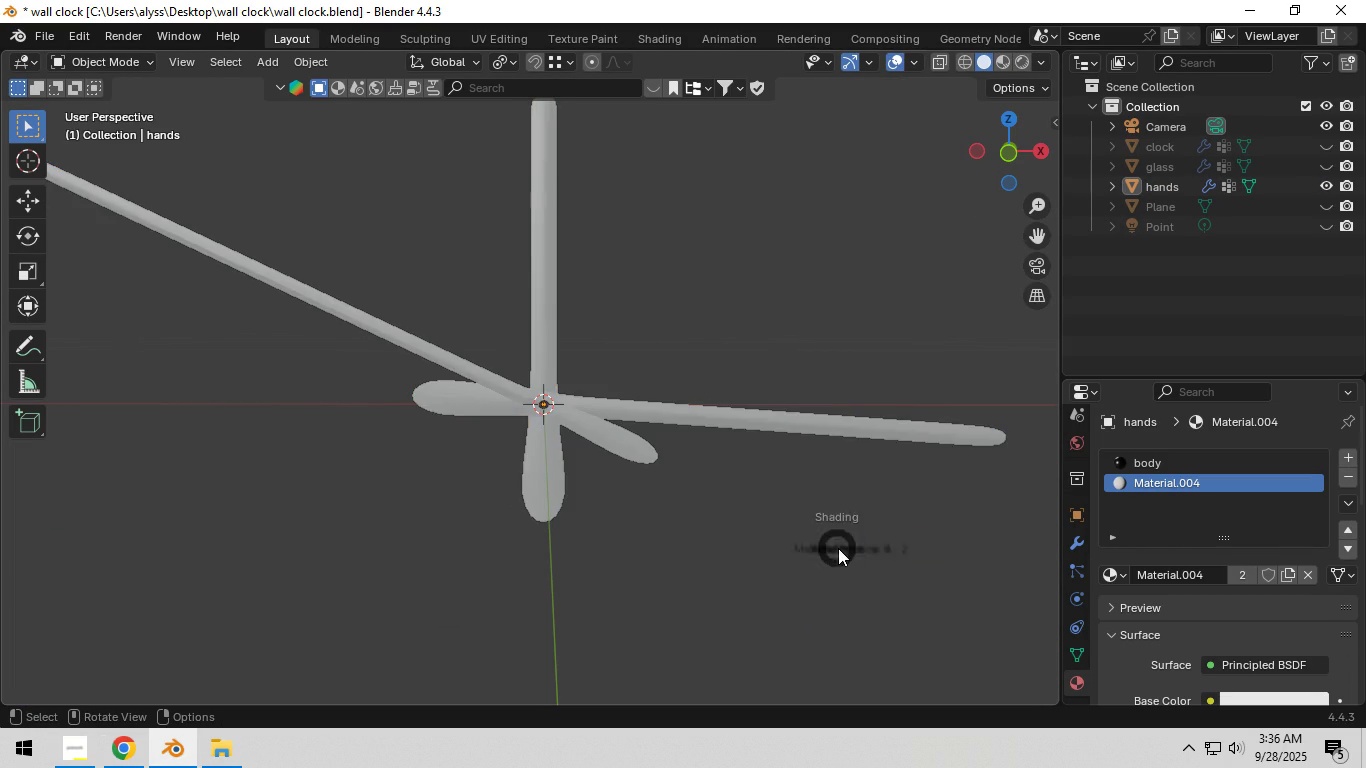 
key(Z)
 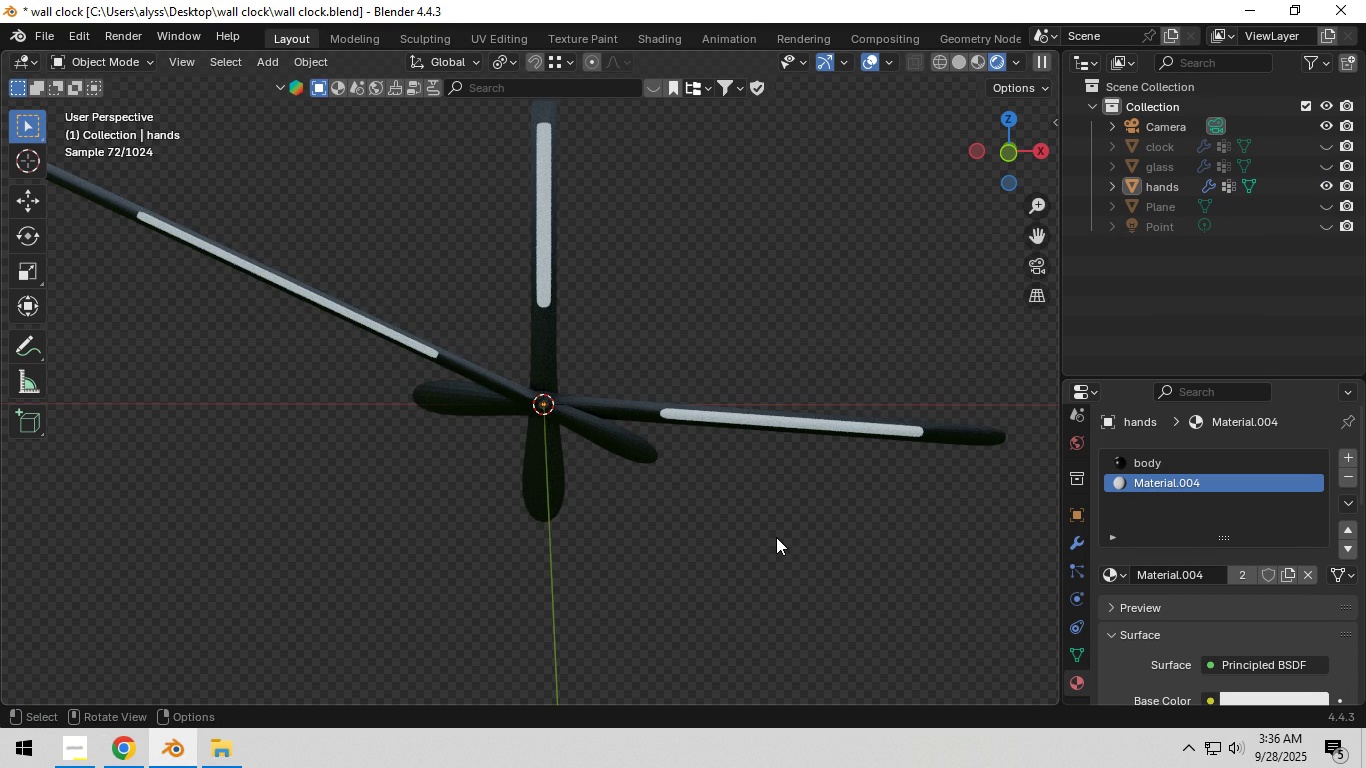 
scroll: coordinate [777, 537], scroll_direction: down, amount: 3.0